 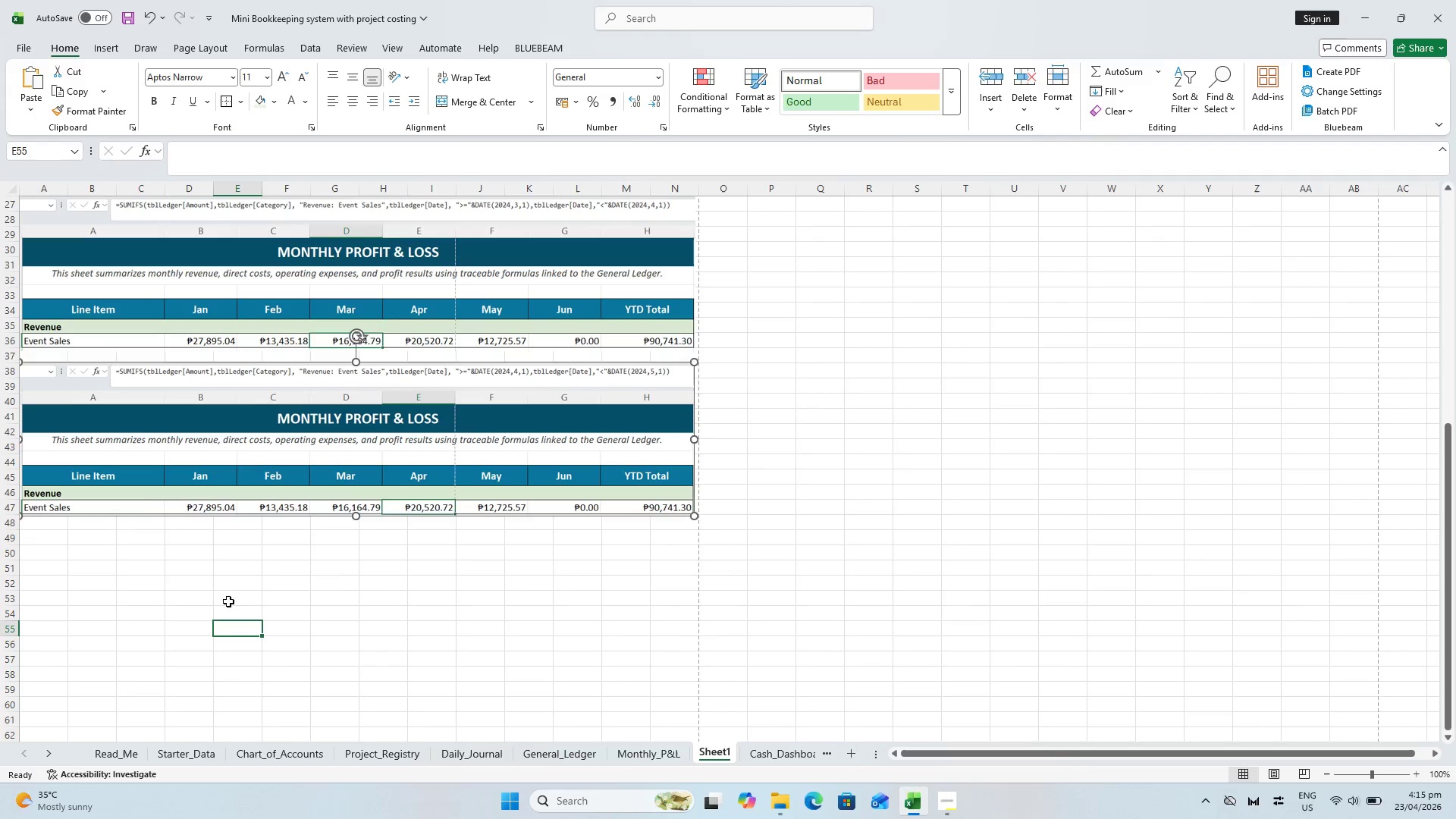 
left_click_drag(start_coordinate=[182, 431], to_coordinate=[177, 438])
 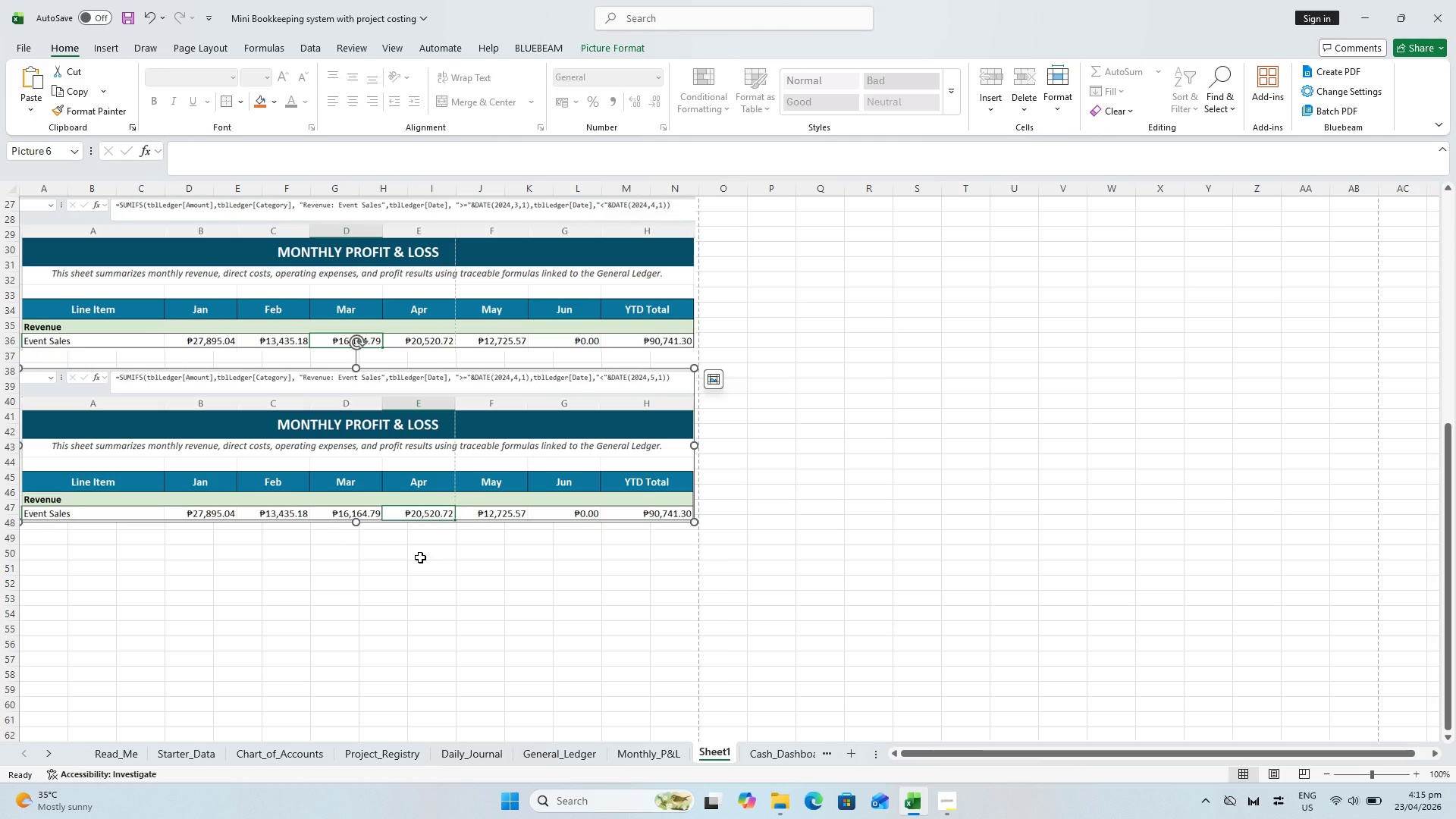 
left_click([416, 557])
 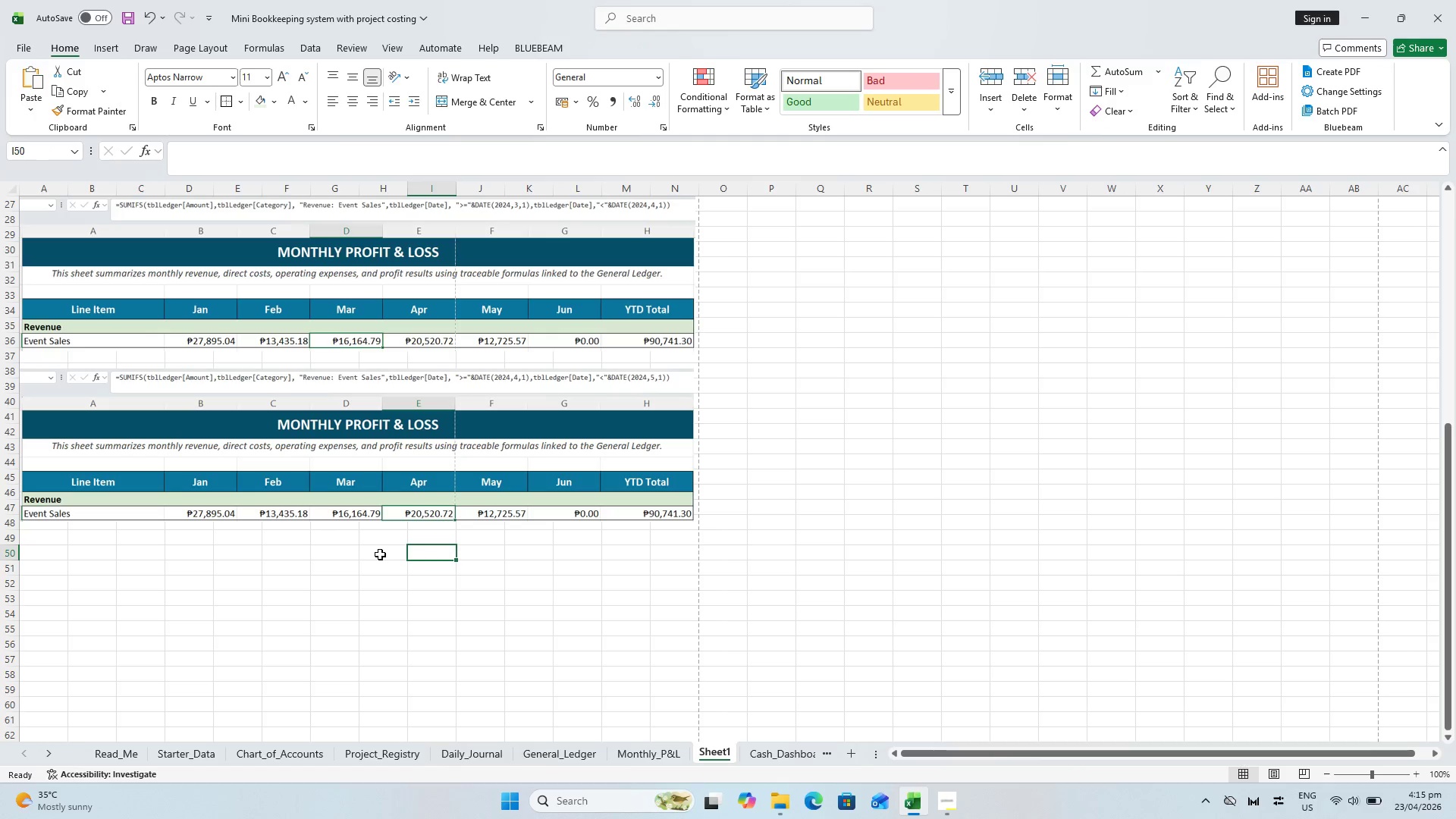 
key(Control+S)
 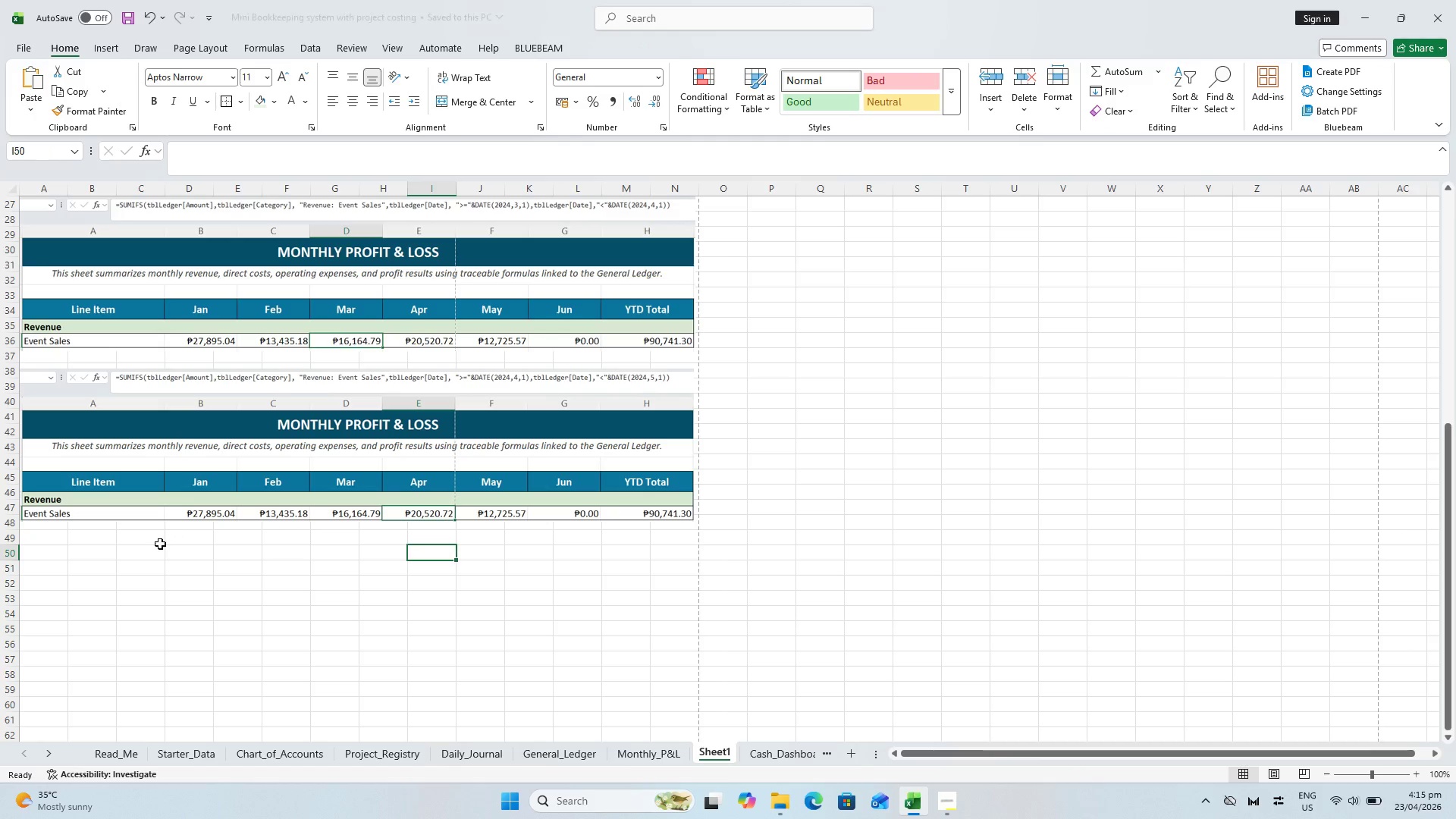 
key(Alt+AltLeft)
 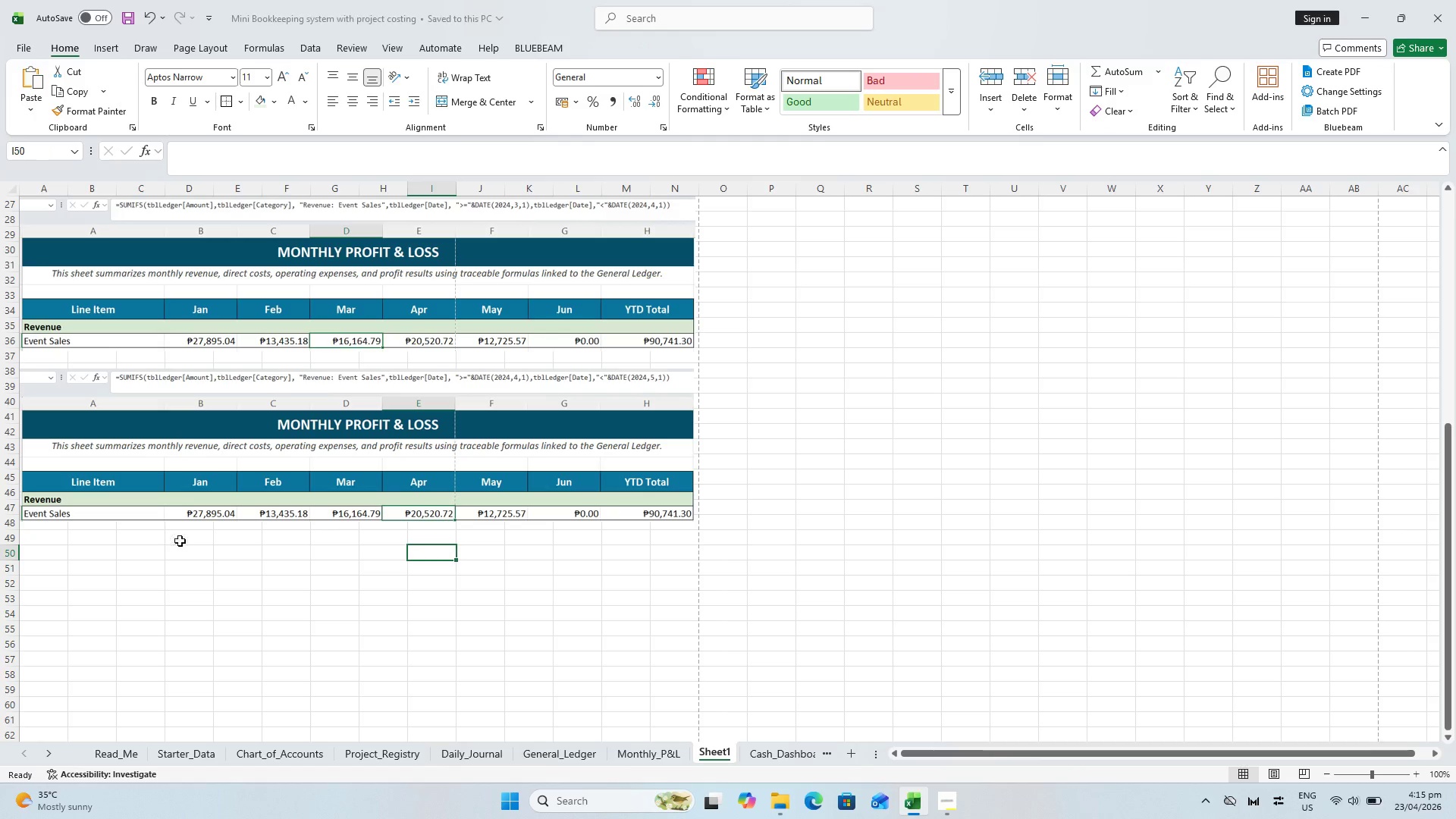 
key(Alt+Tab)